 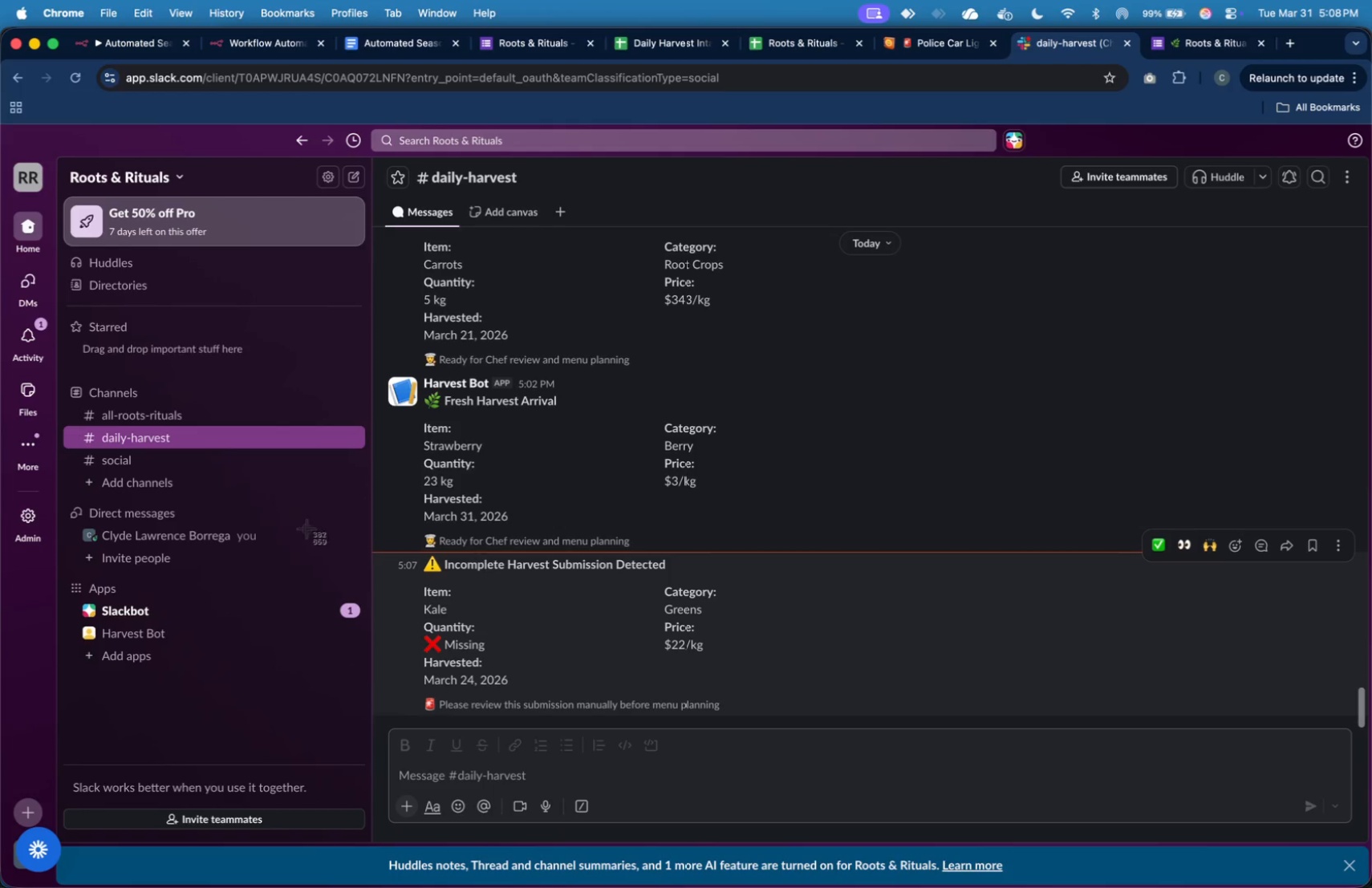 
left_click_drag(start_coordinate=[63, 426], to_coordinate=[1371, 721])
 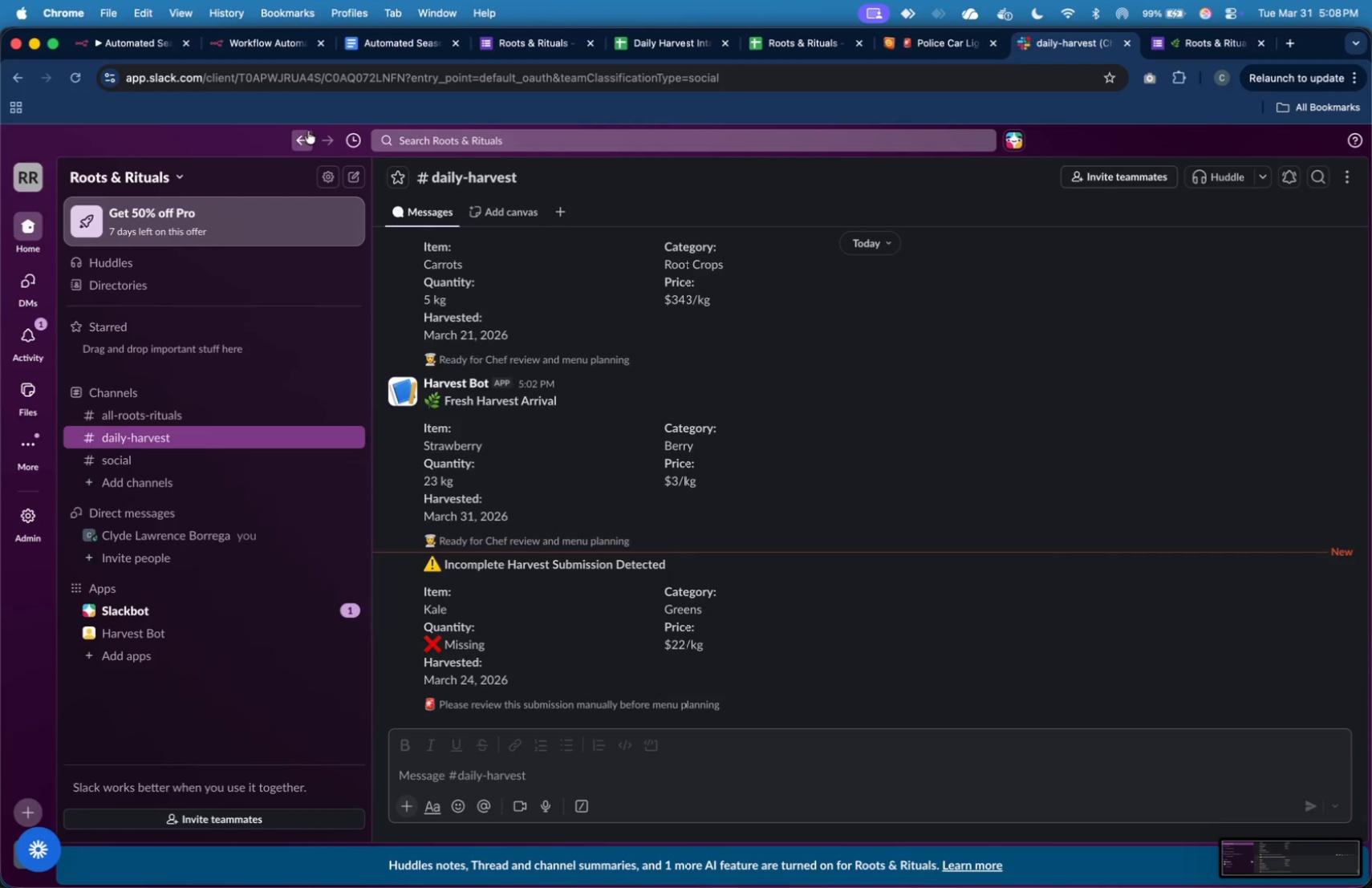 
left_click([392, 43])
 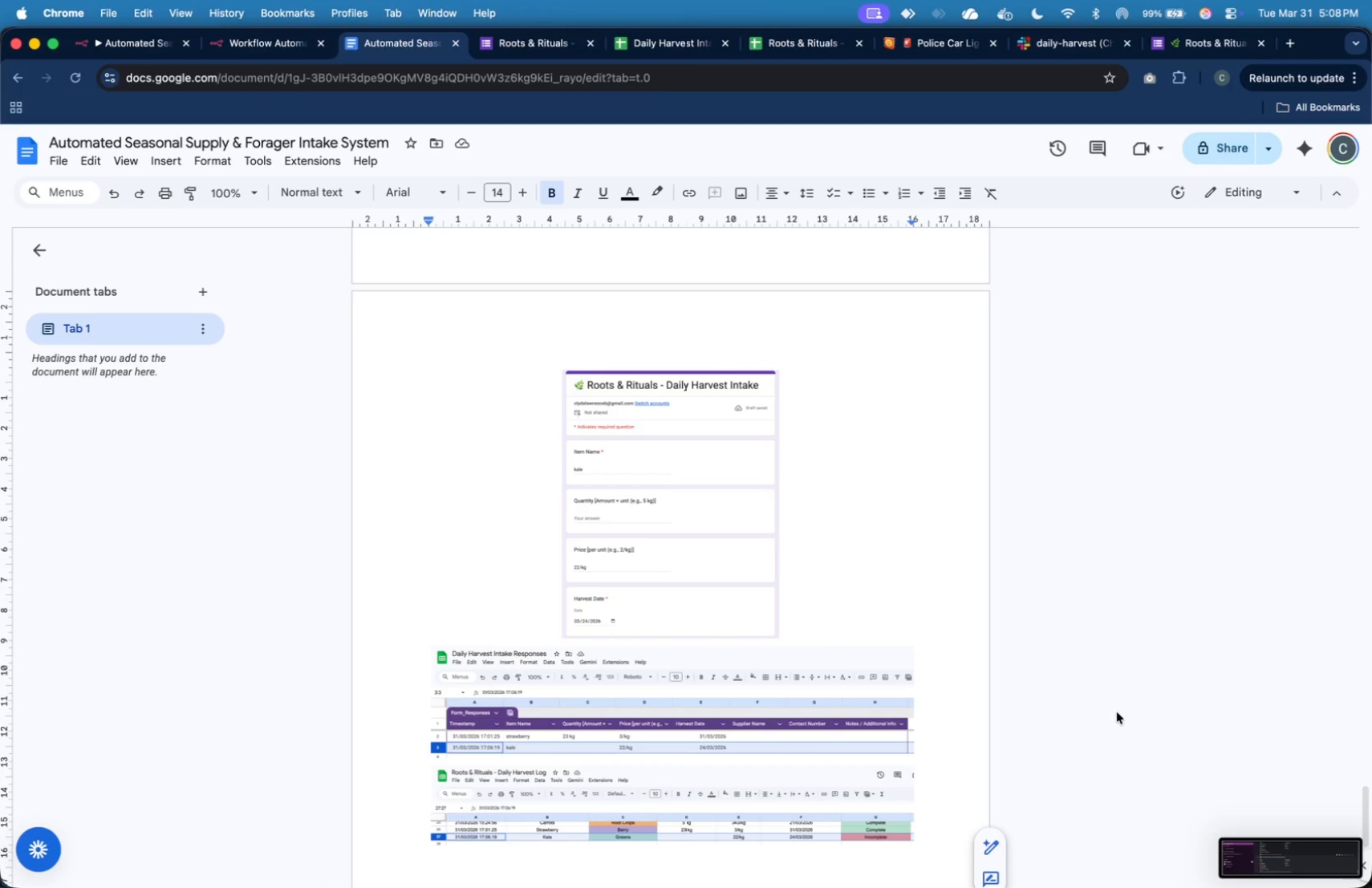 
scroll: coordinate [827, 663], scroll_direction: down, amount: 4.0
 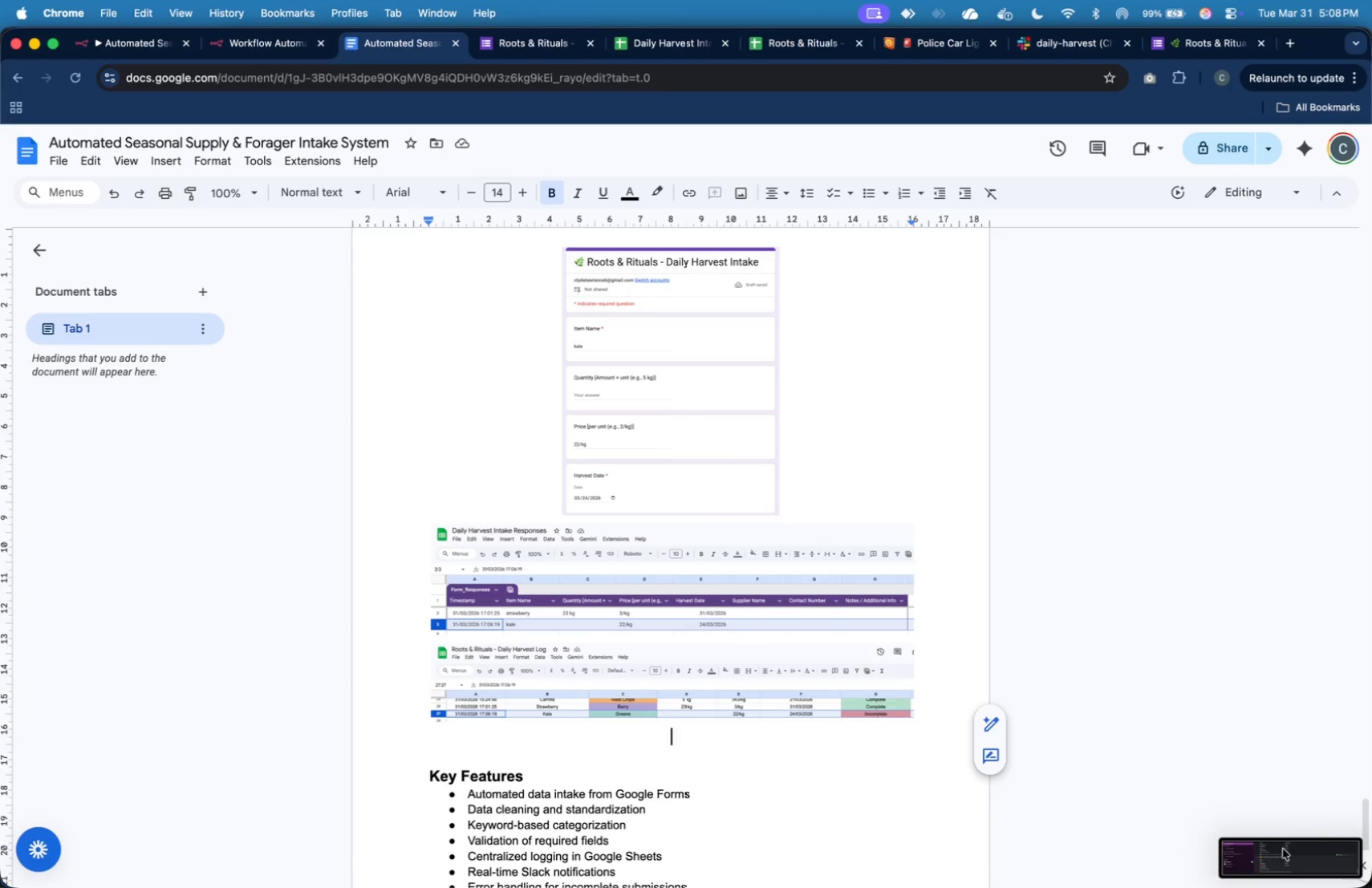 
left_click_drag(start_coordinate=[1282, 853], to_coordinate=[756, 739])
 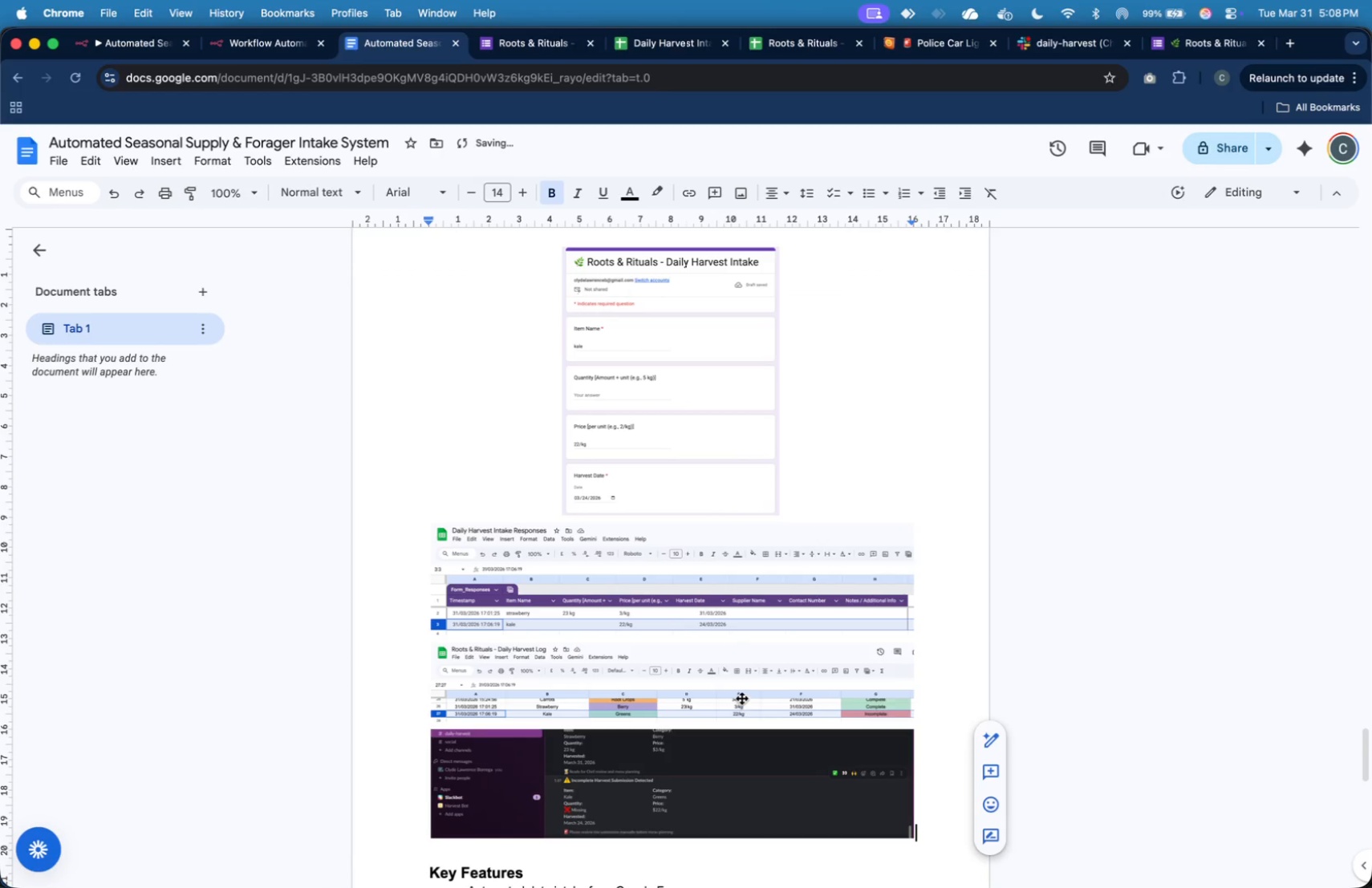 
scroll: coordinate [742, 699], scroll_direction: down, amount: 5.0
 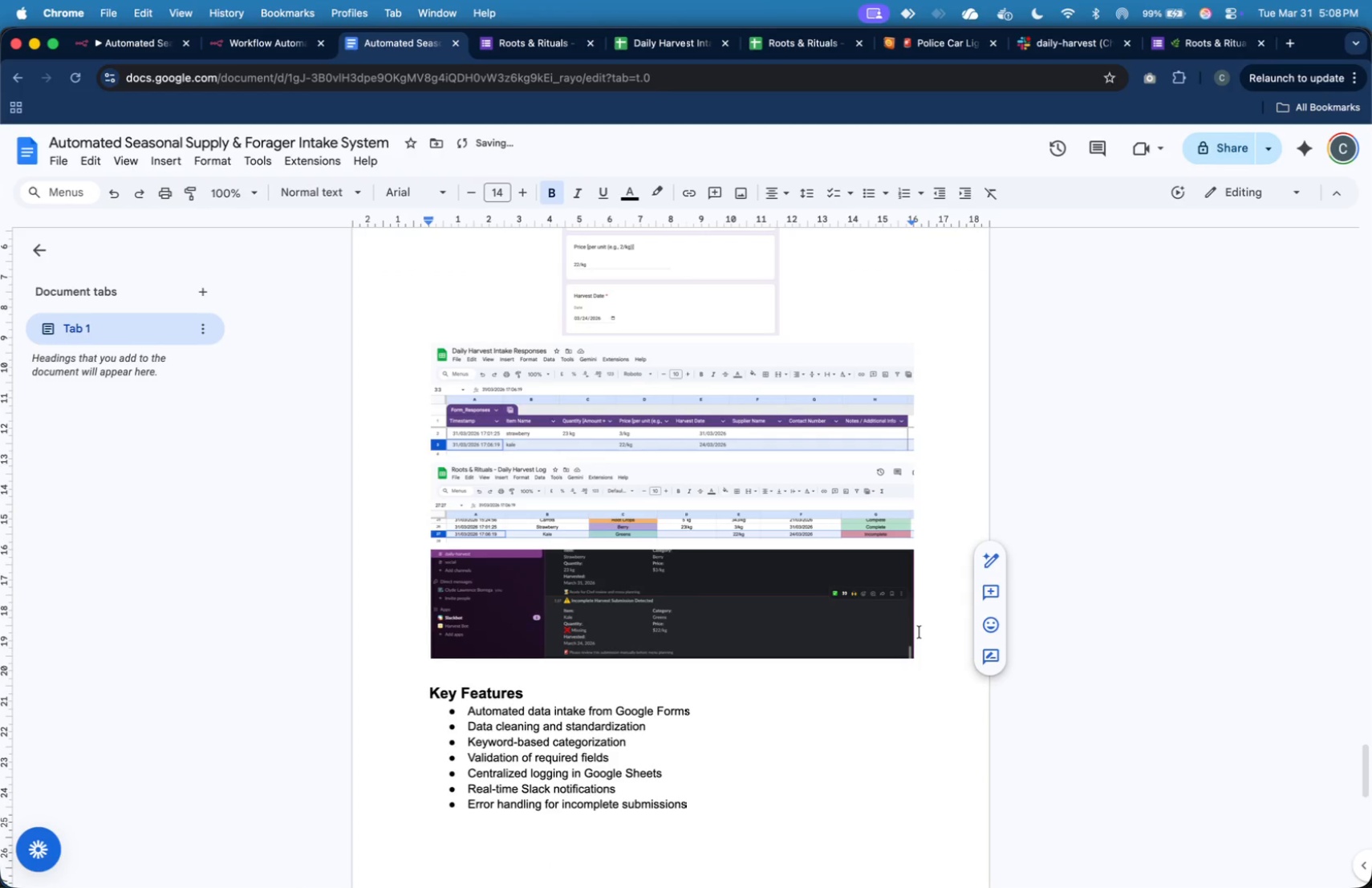 
key(Enter)
 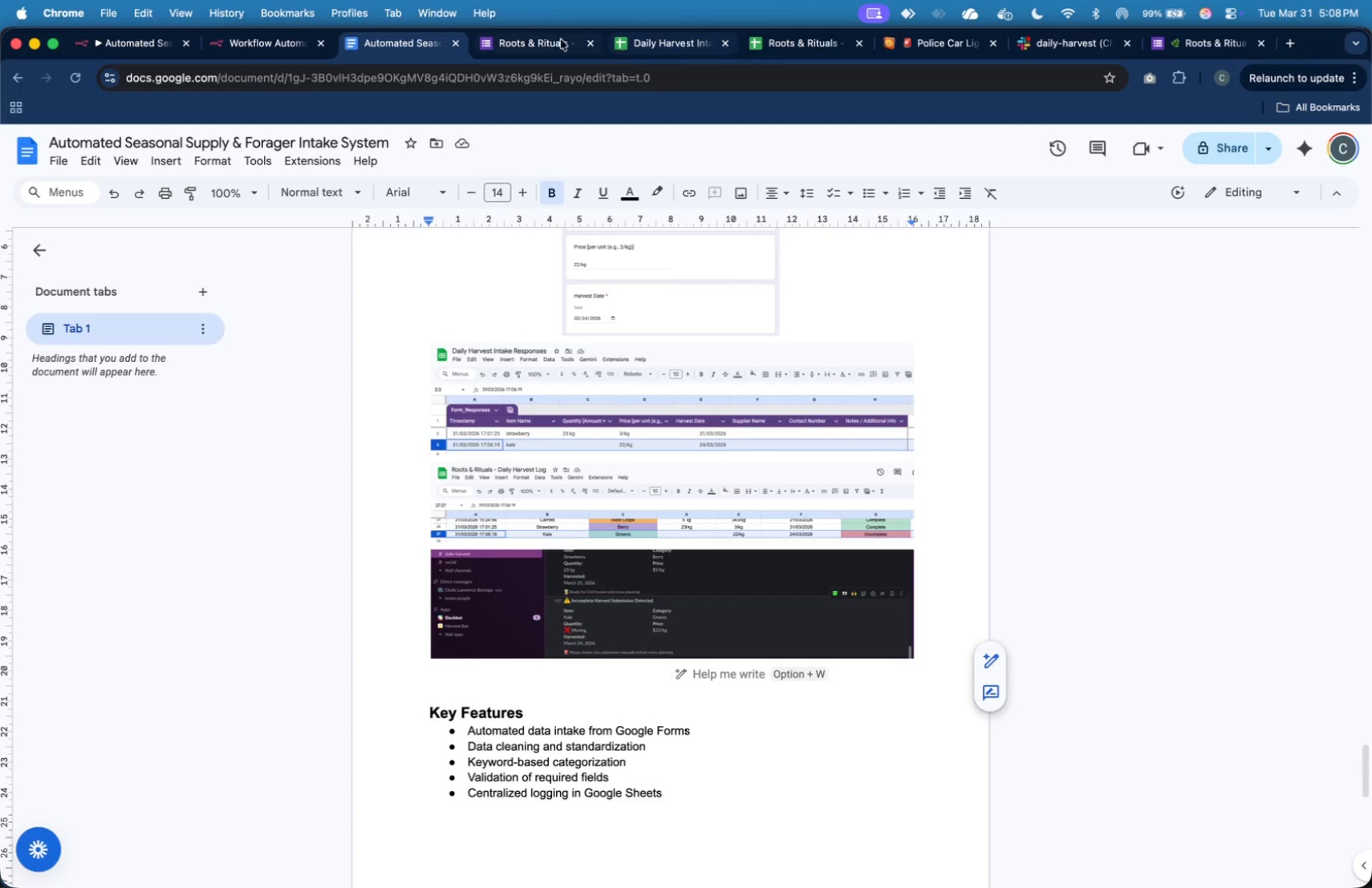 
wait(6.26)
 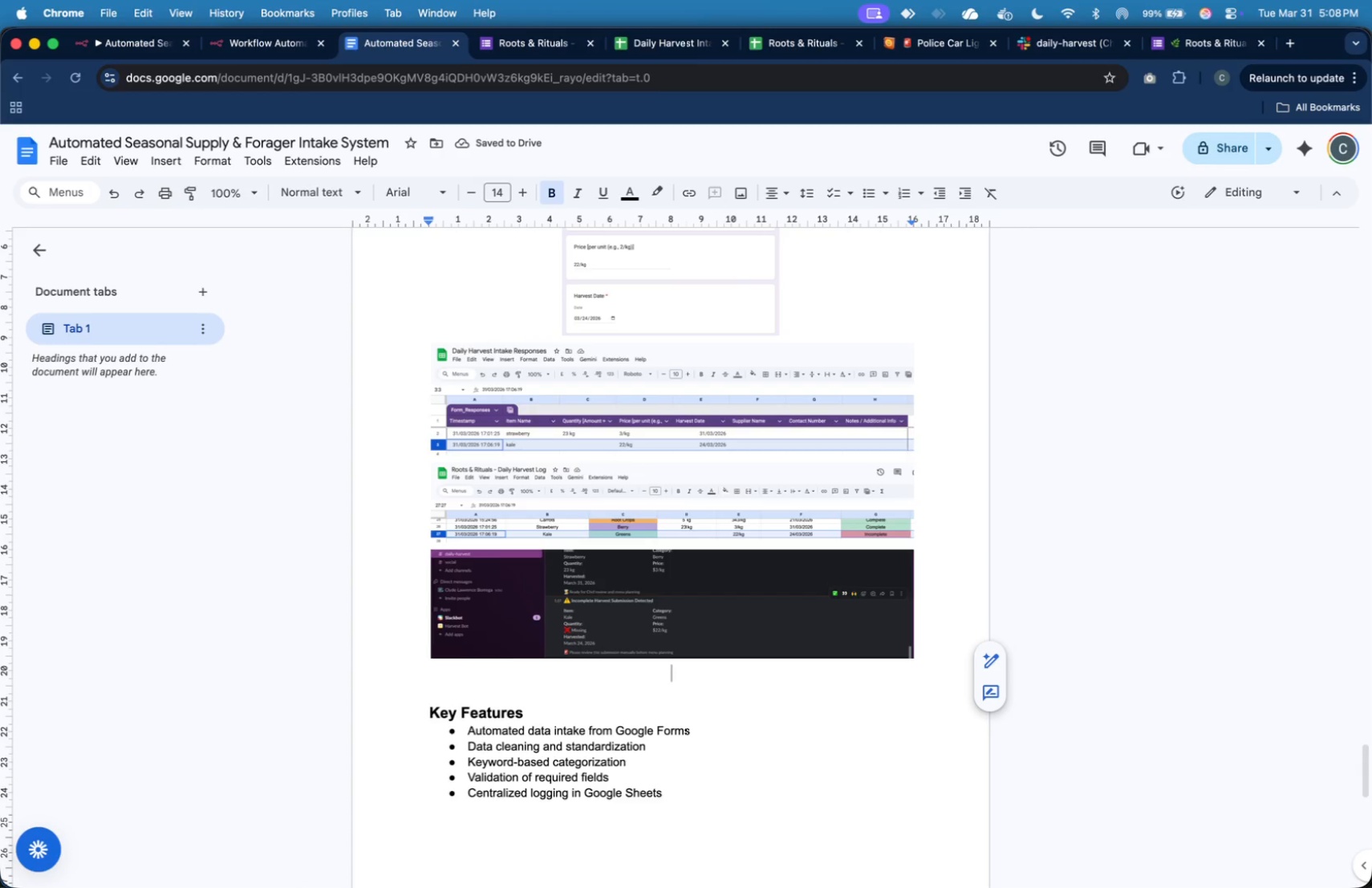 
left_click([1185, 43])
 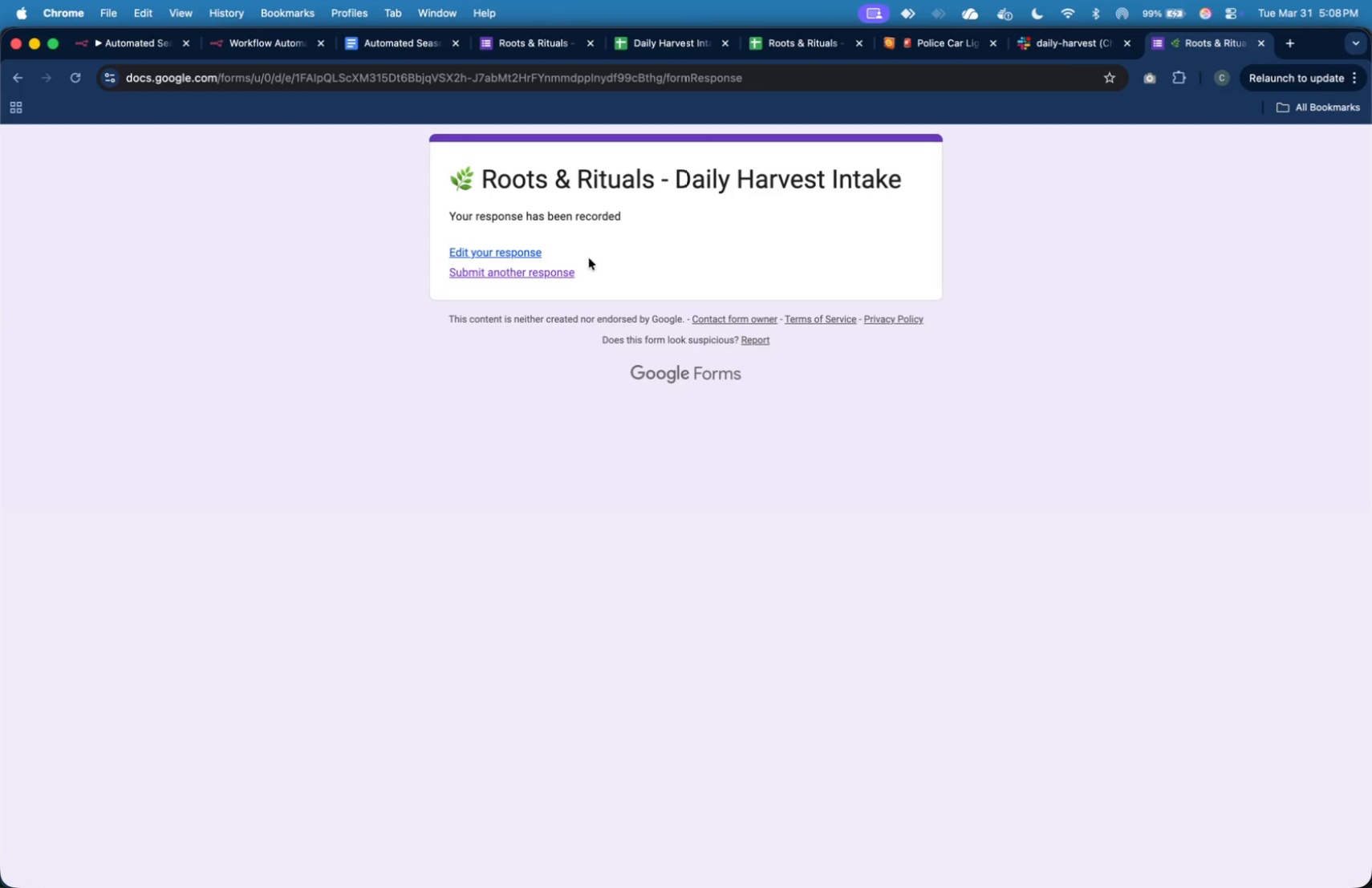 
left_click([570, 276])
 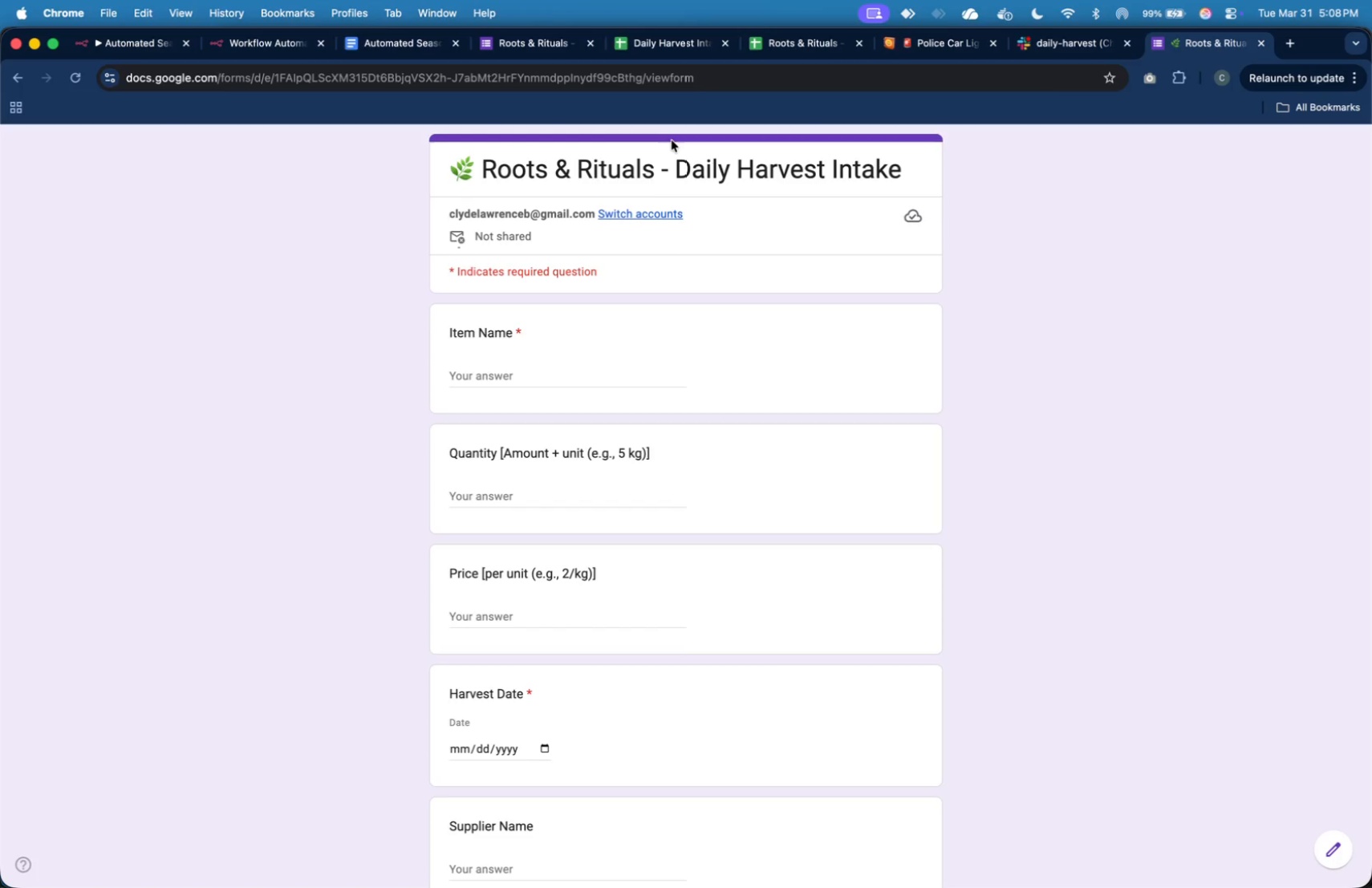 
wait(5.61)
 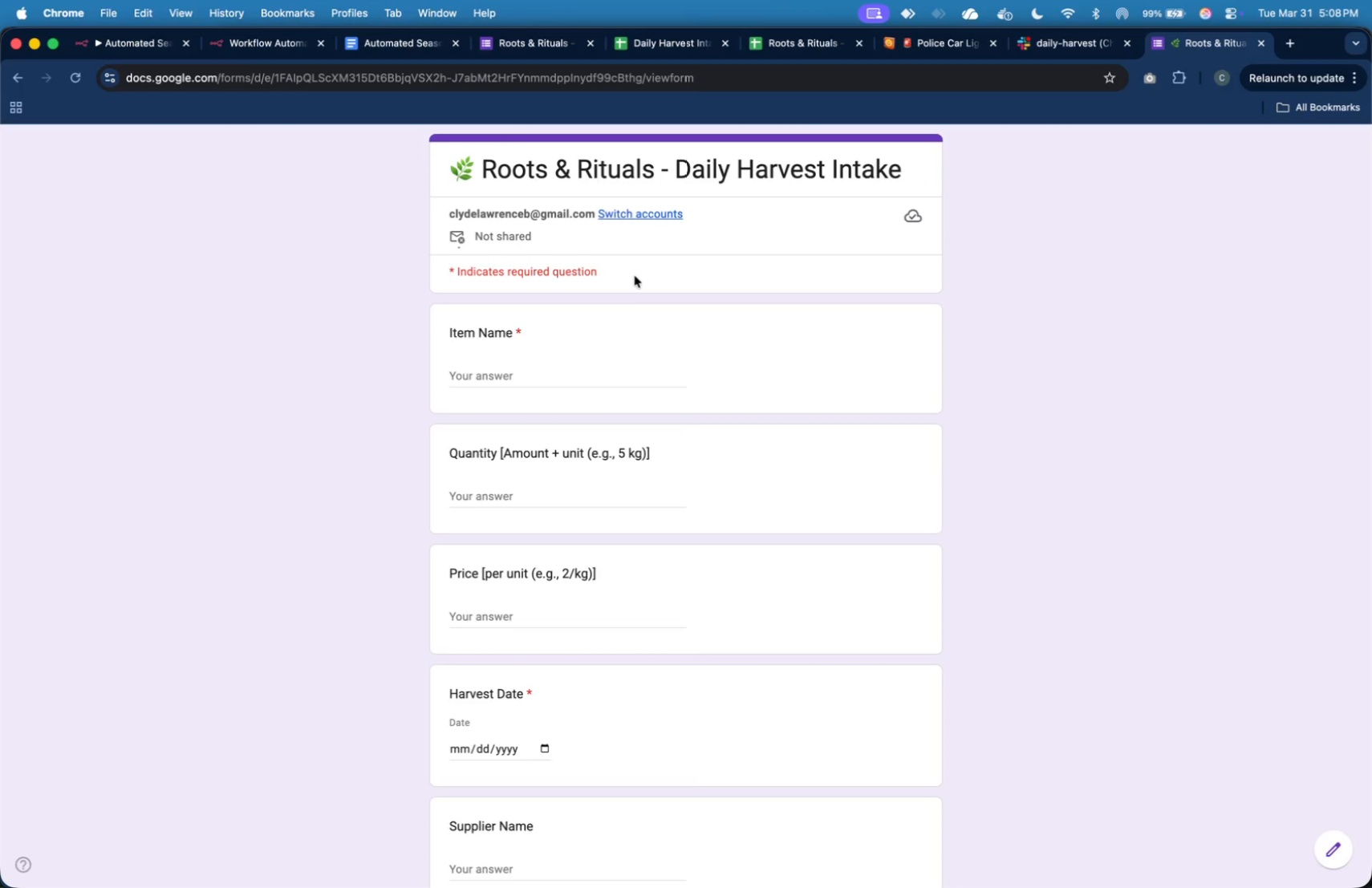 
key(Meta+CommandLeft)
 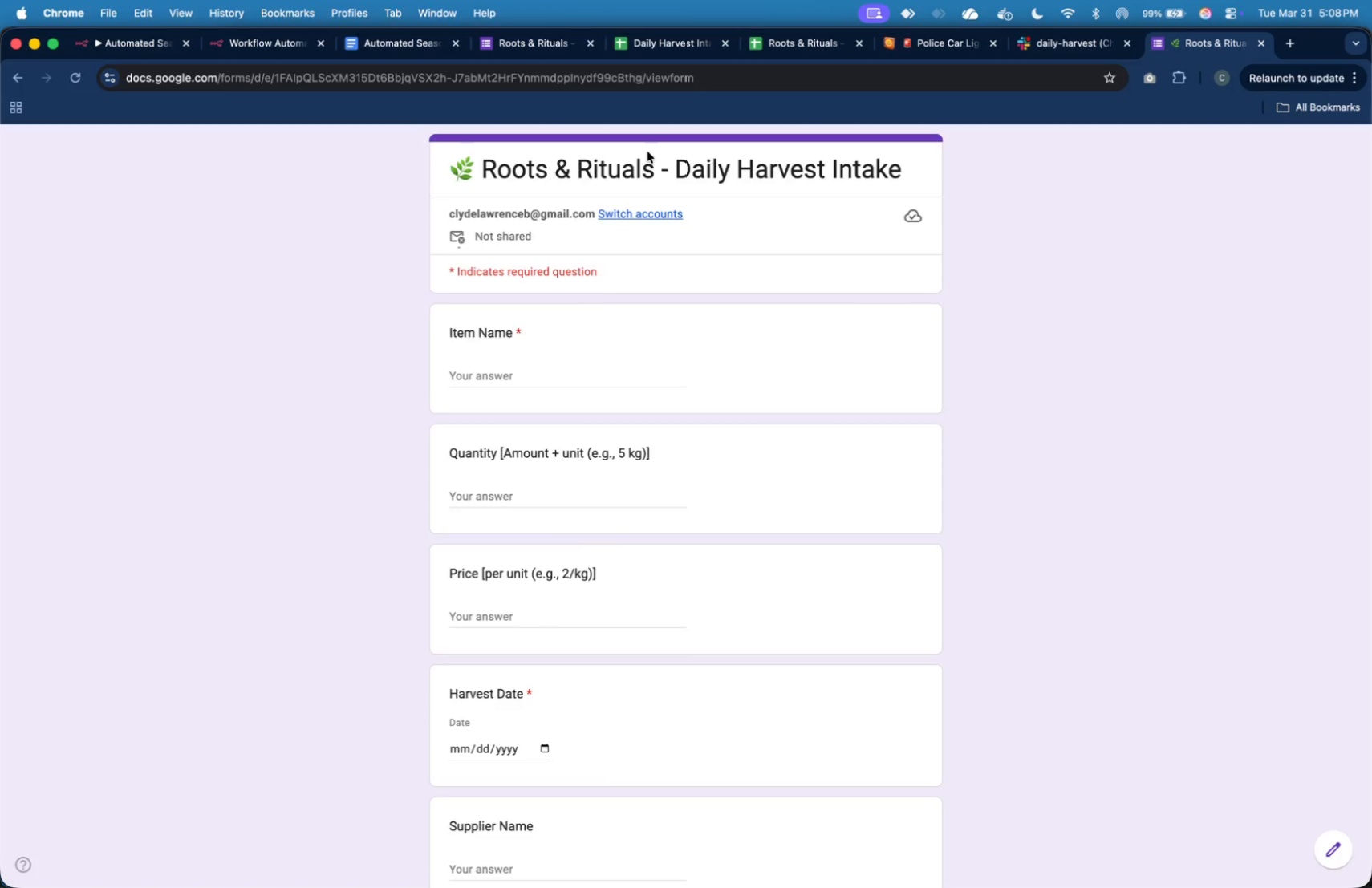 
key(Meta+Tab)